 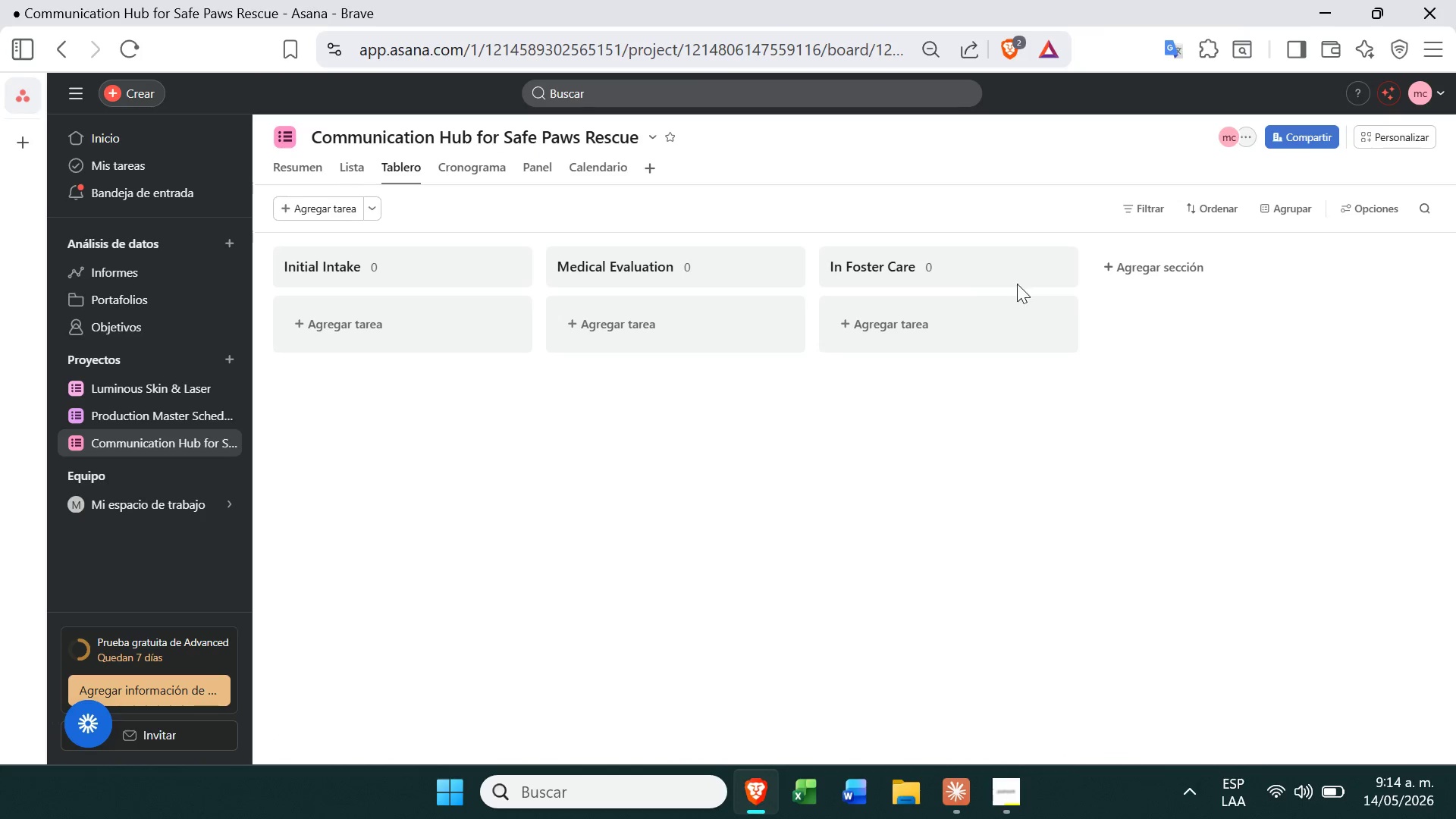 
left_click([1182, 262])
 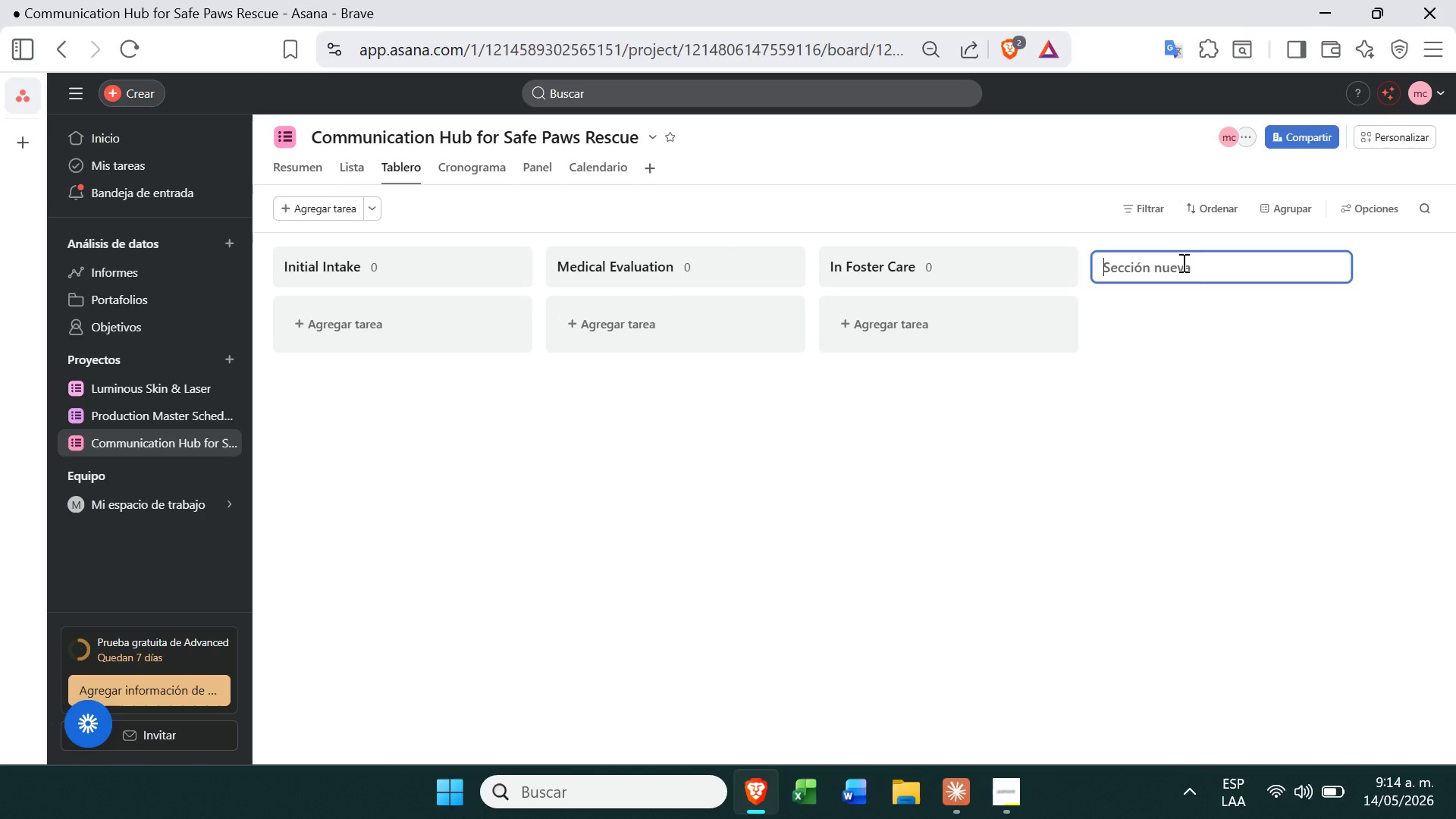 
key(Control+V)
 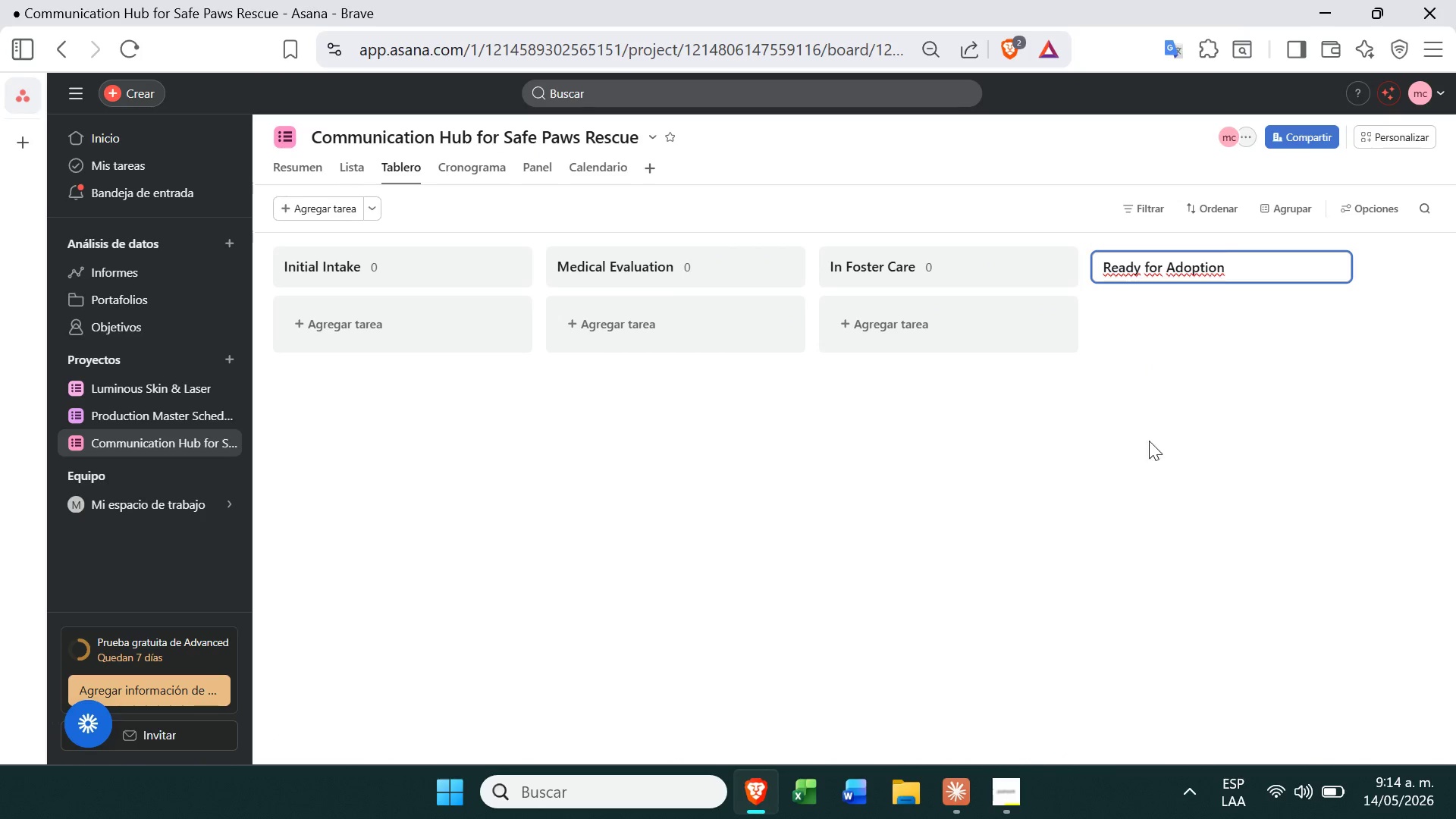 
left_click_drag(start_coordinate=[1166, 507], to_coordinate=[1172, 513])
 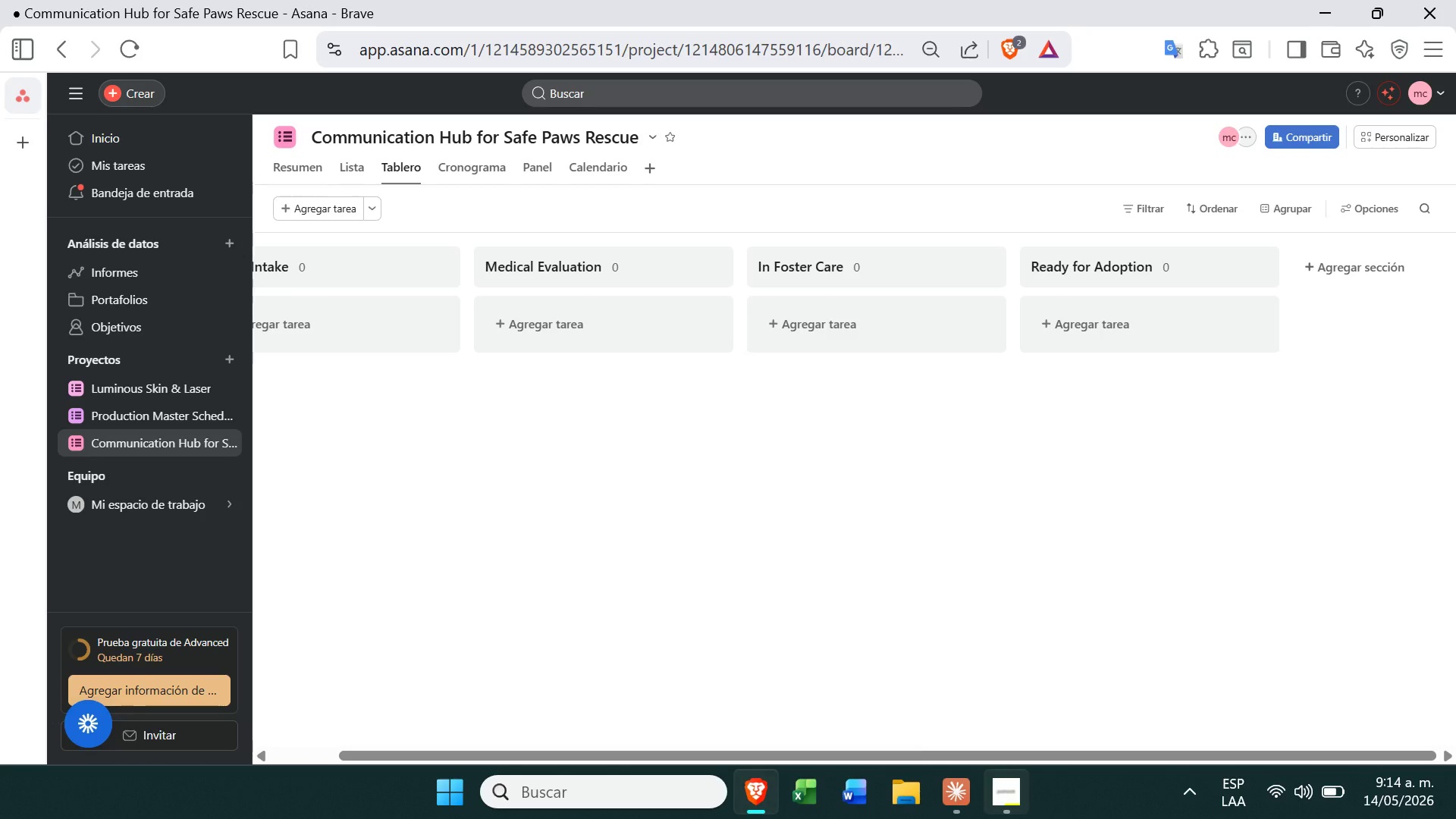 
left_click([1010, 797])